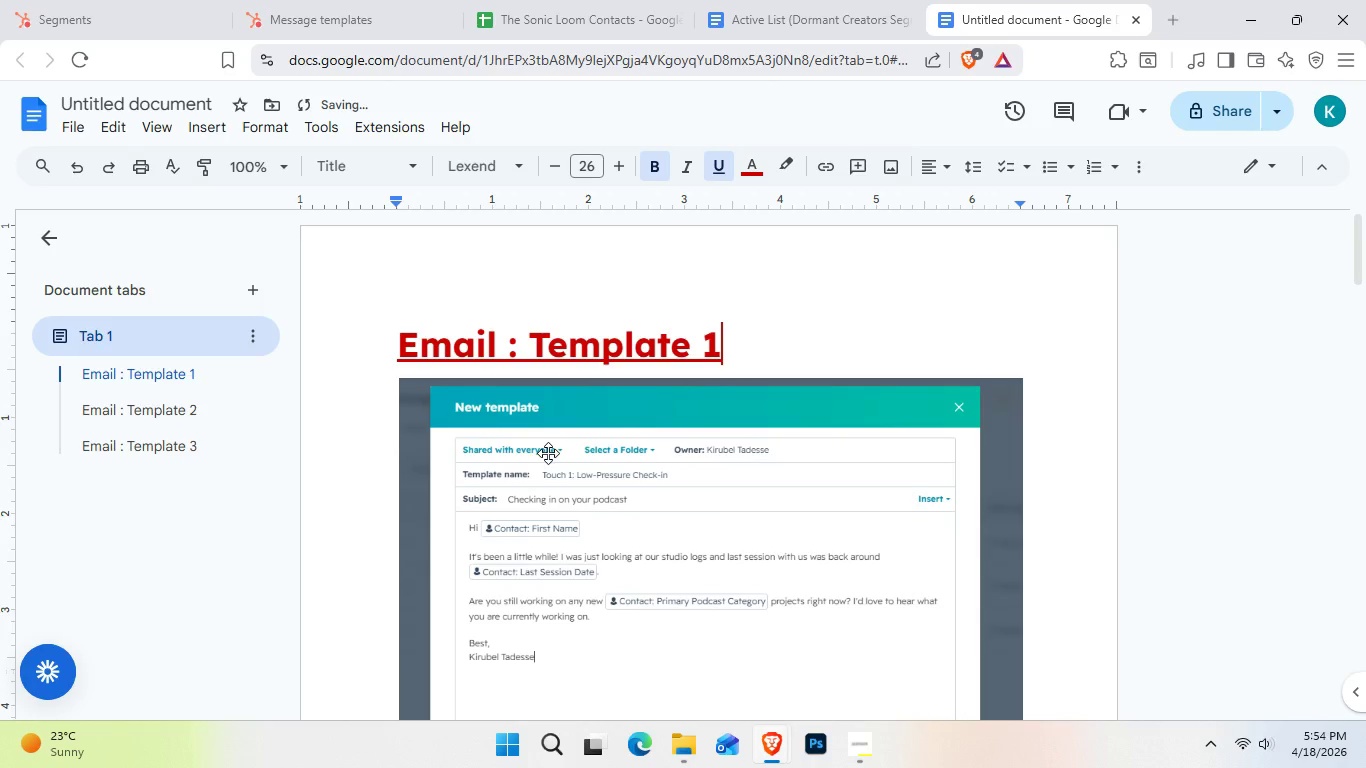 
scroll: coordinate [766, 467], scroll_direction: down, amount: 12.0
 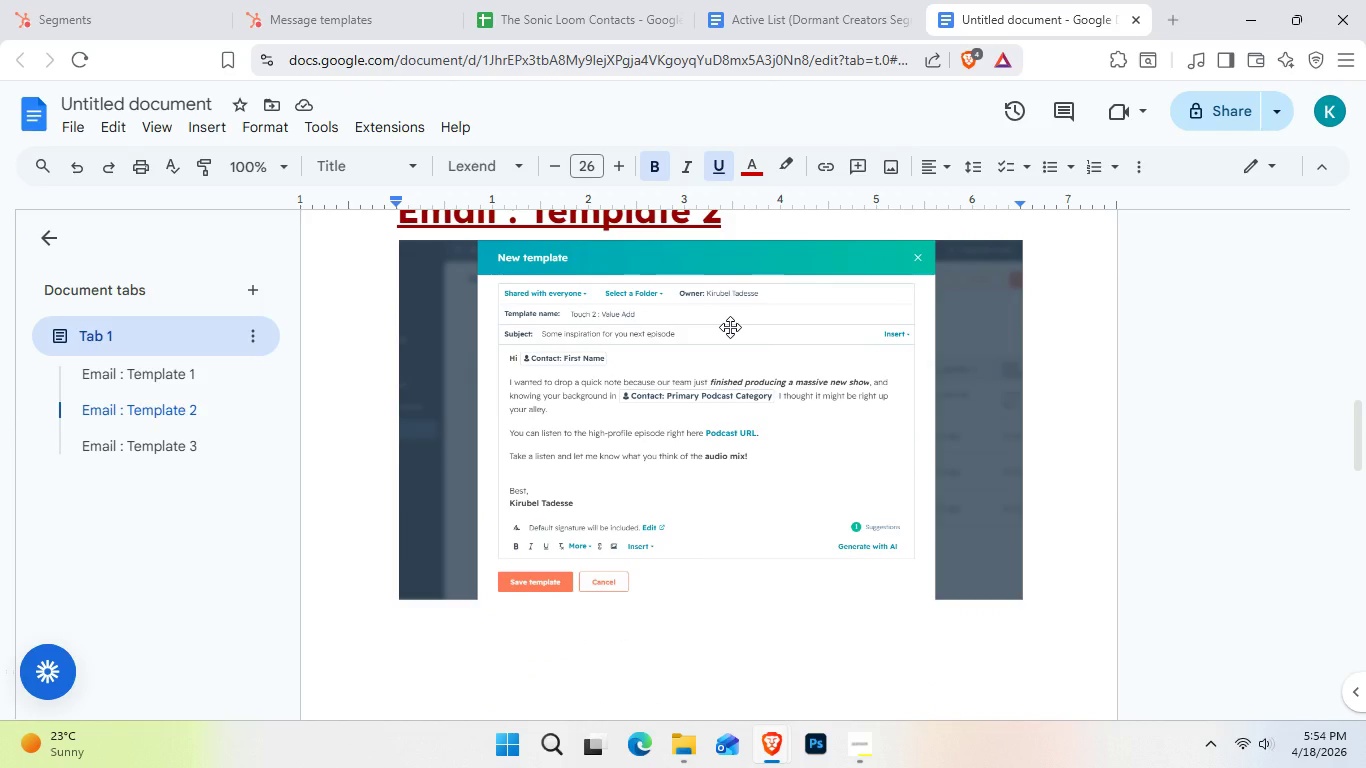 
wait(14.9)
 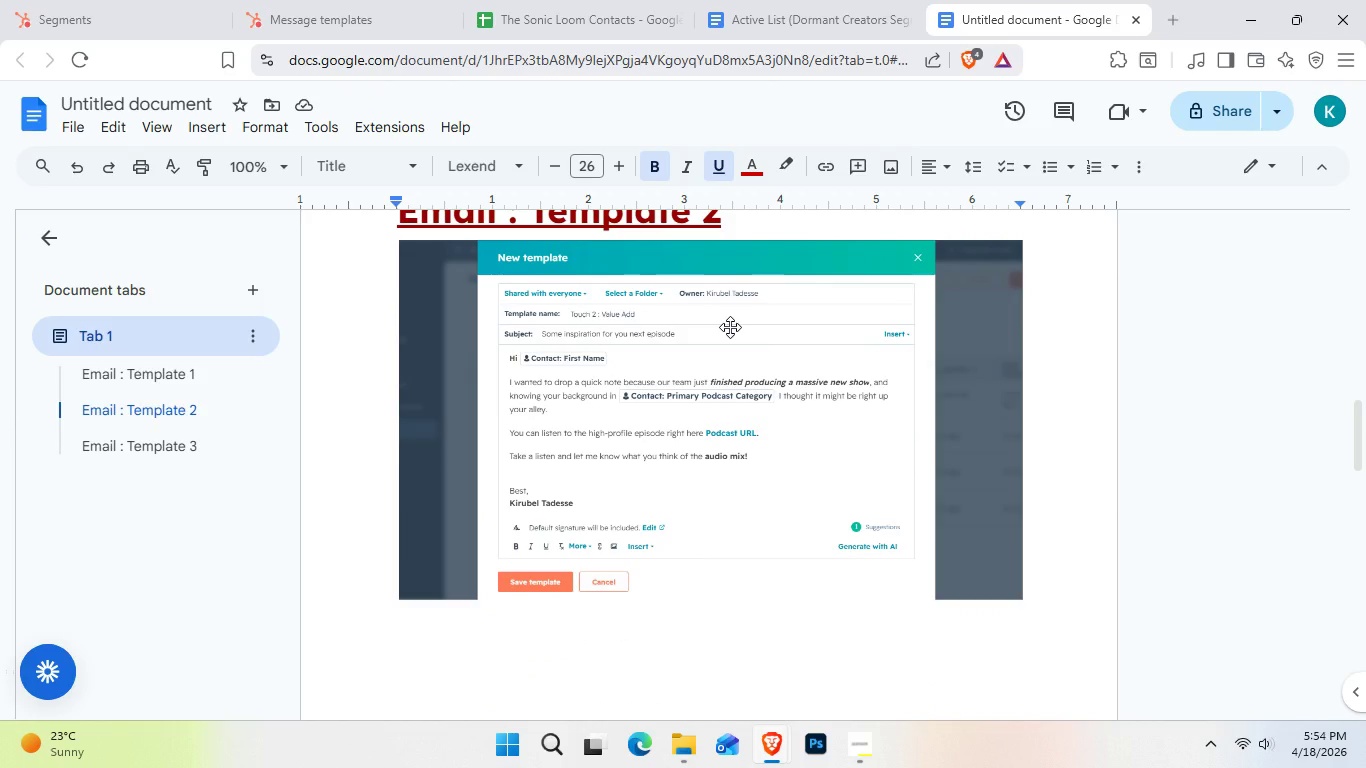 
left_click([847, 743])